 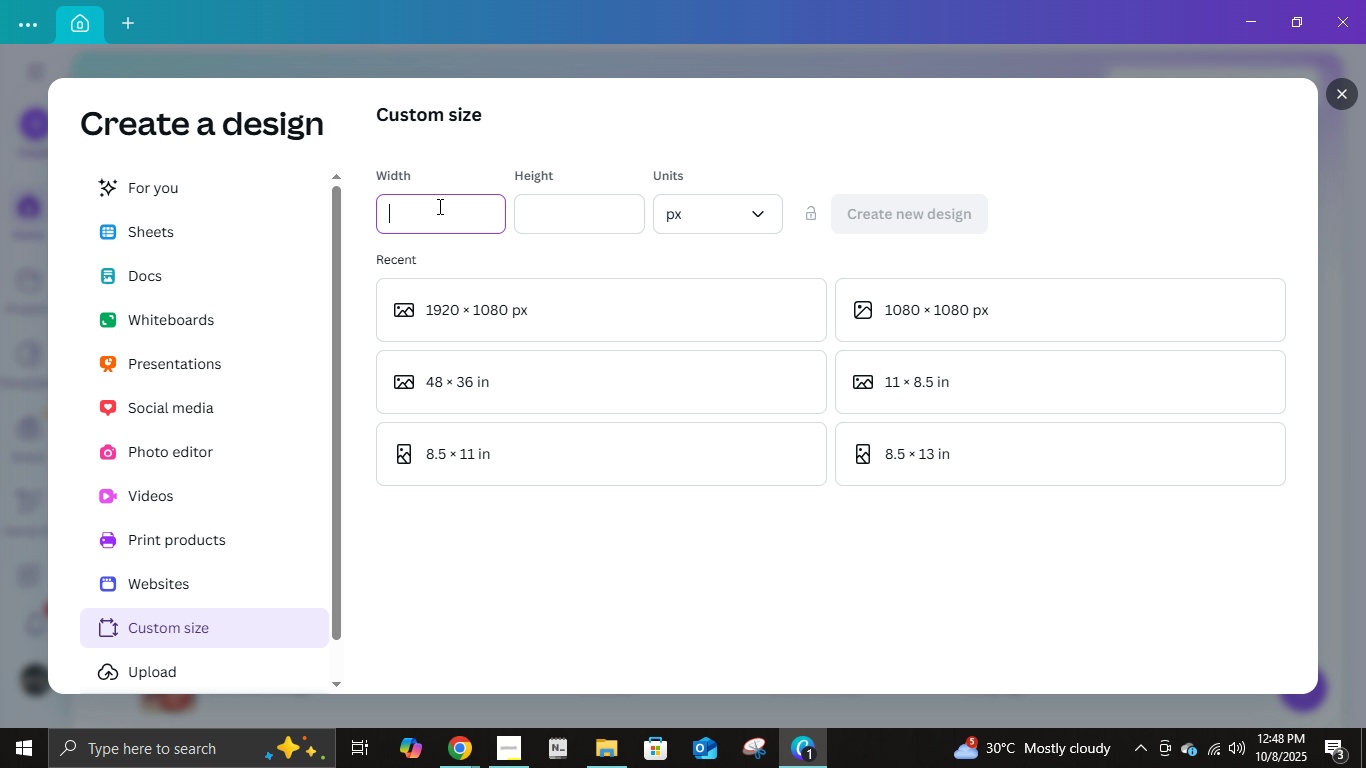 
scroll: coordinate [357, 520], scroll_direction: down, amount: 2.0
 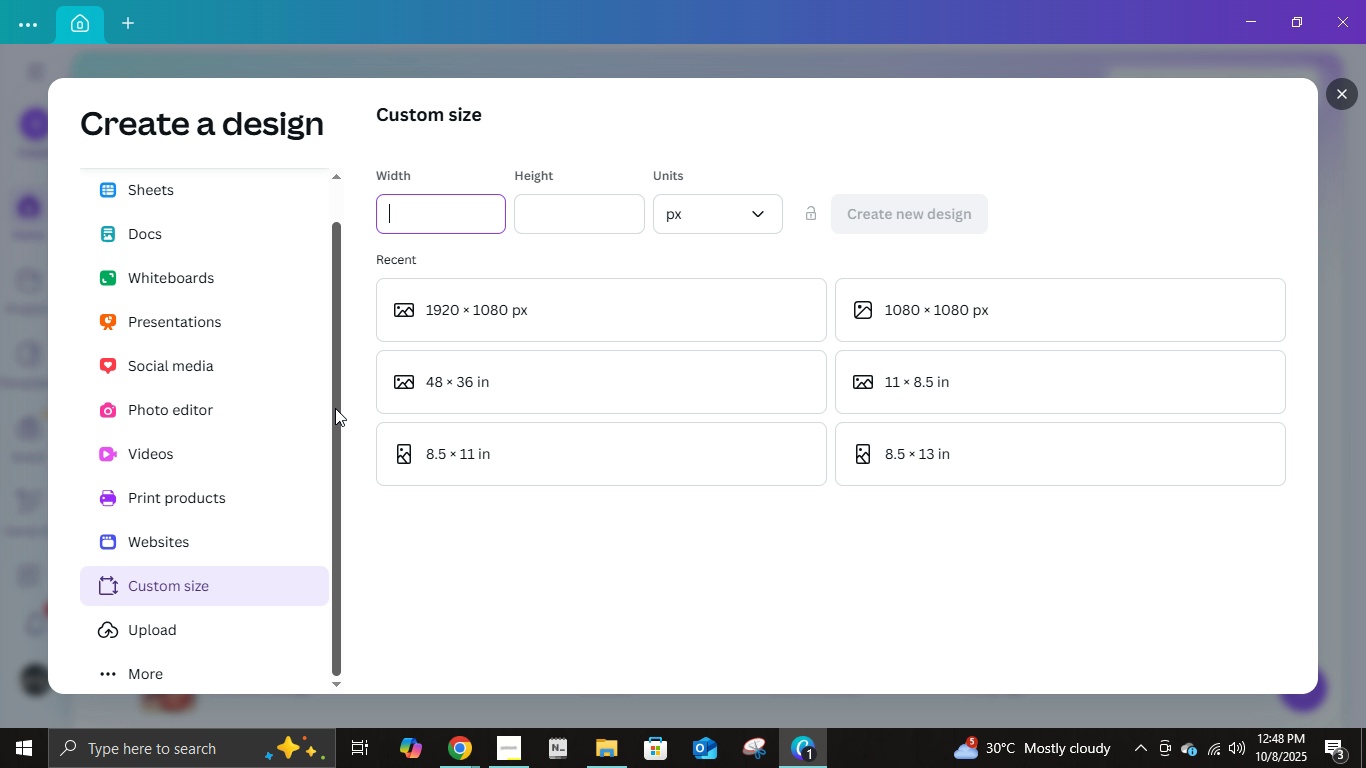 
scroll: coordinate [251, 517], scroll_direction: none, amount: 0.0
 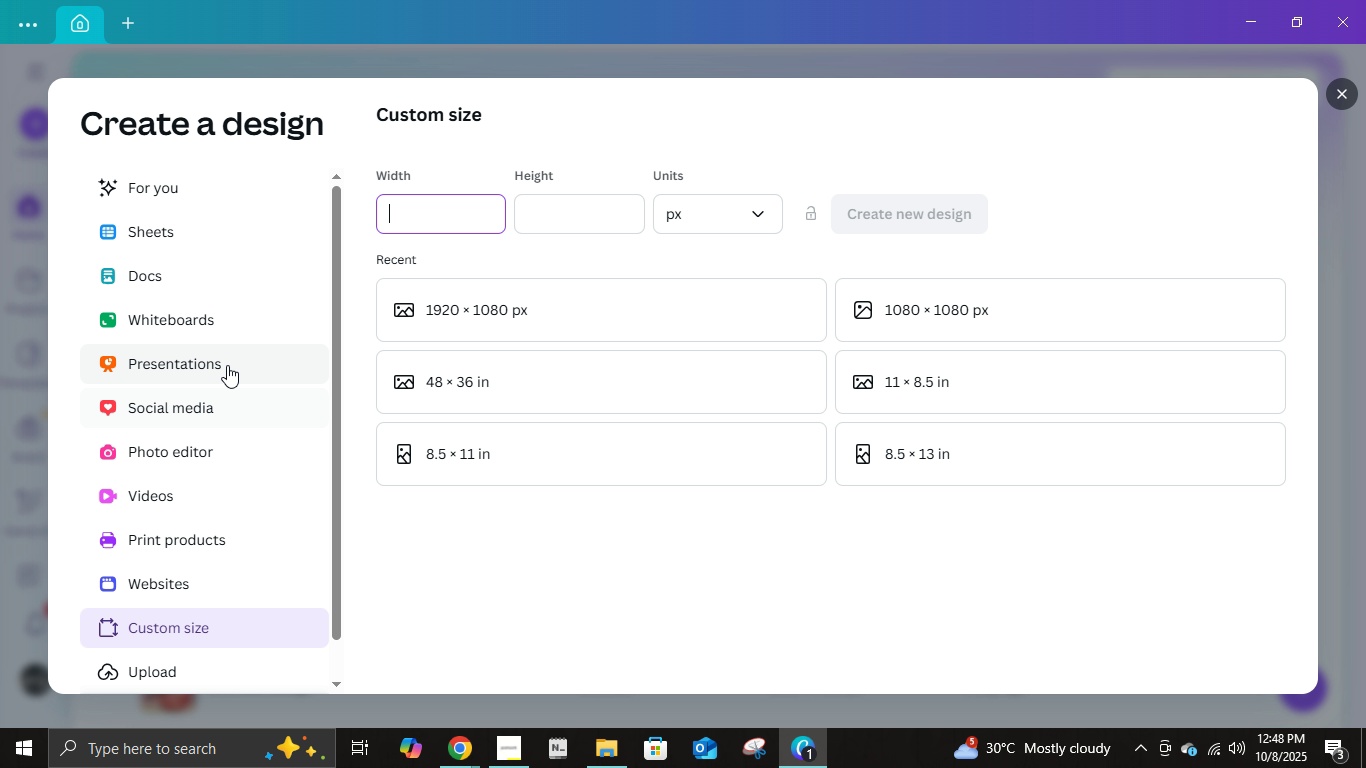 
left_click([227, 365])
 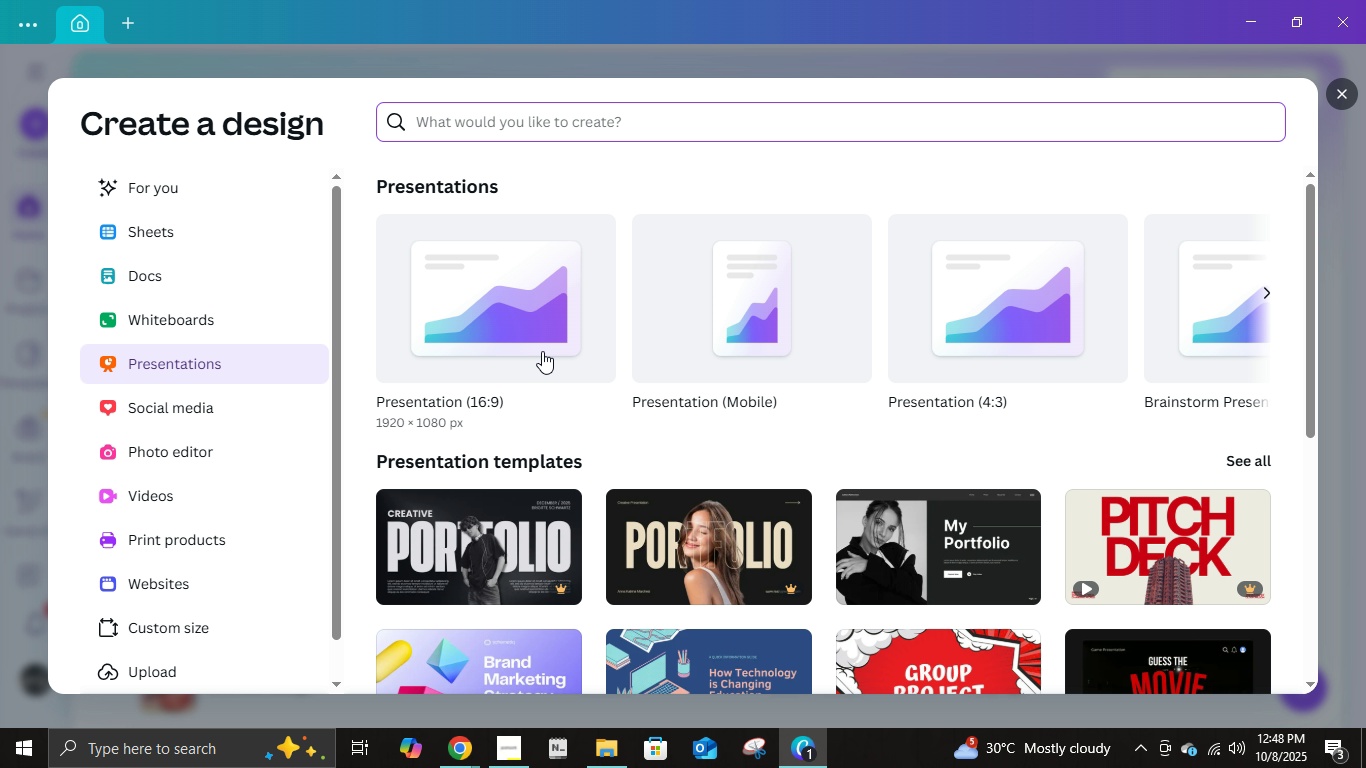 
left_click([545, 323])
 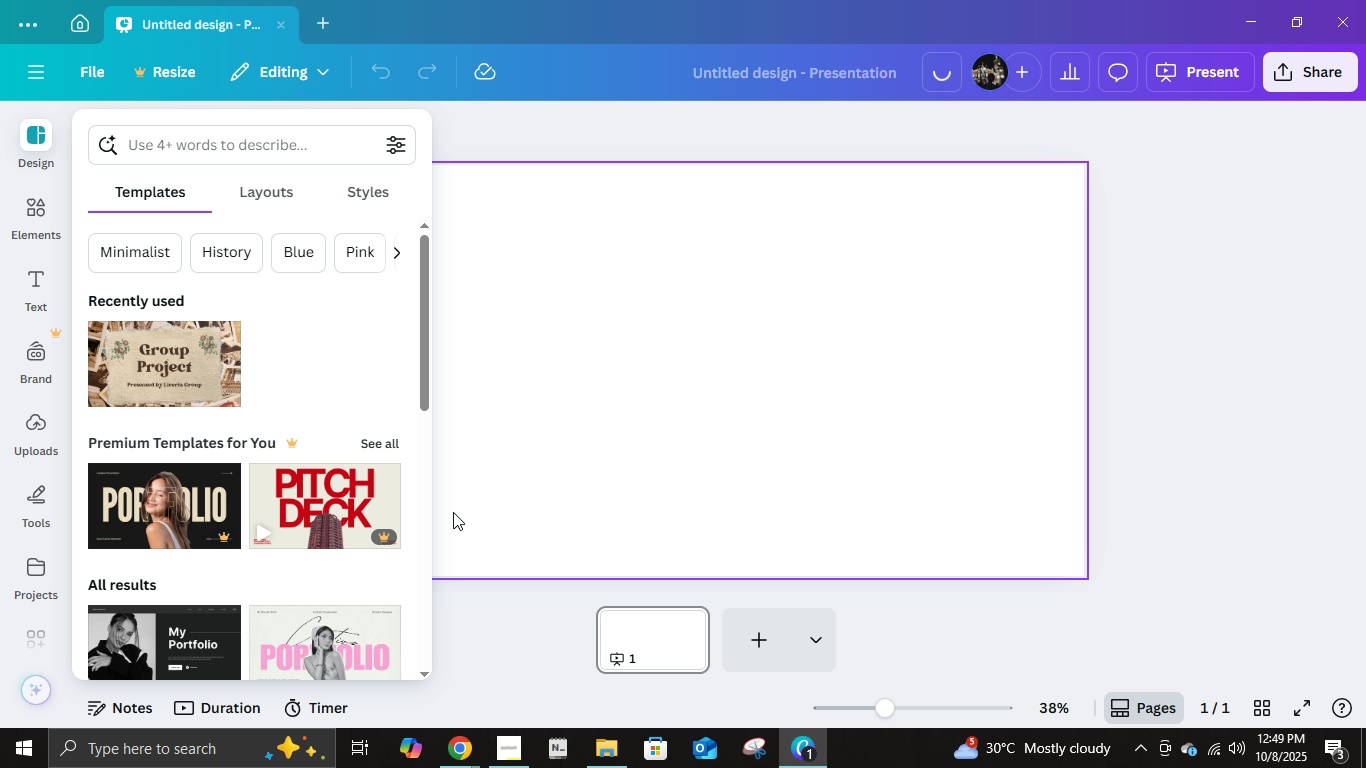 
wait(38.24)
 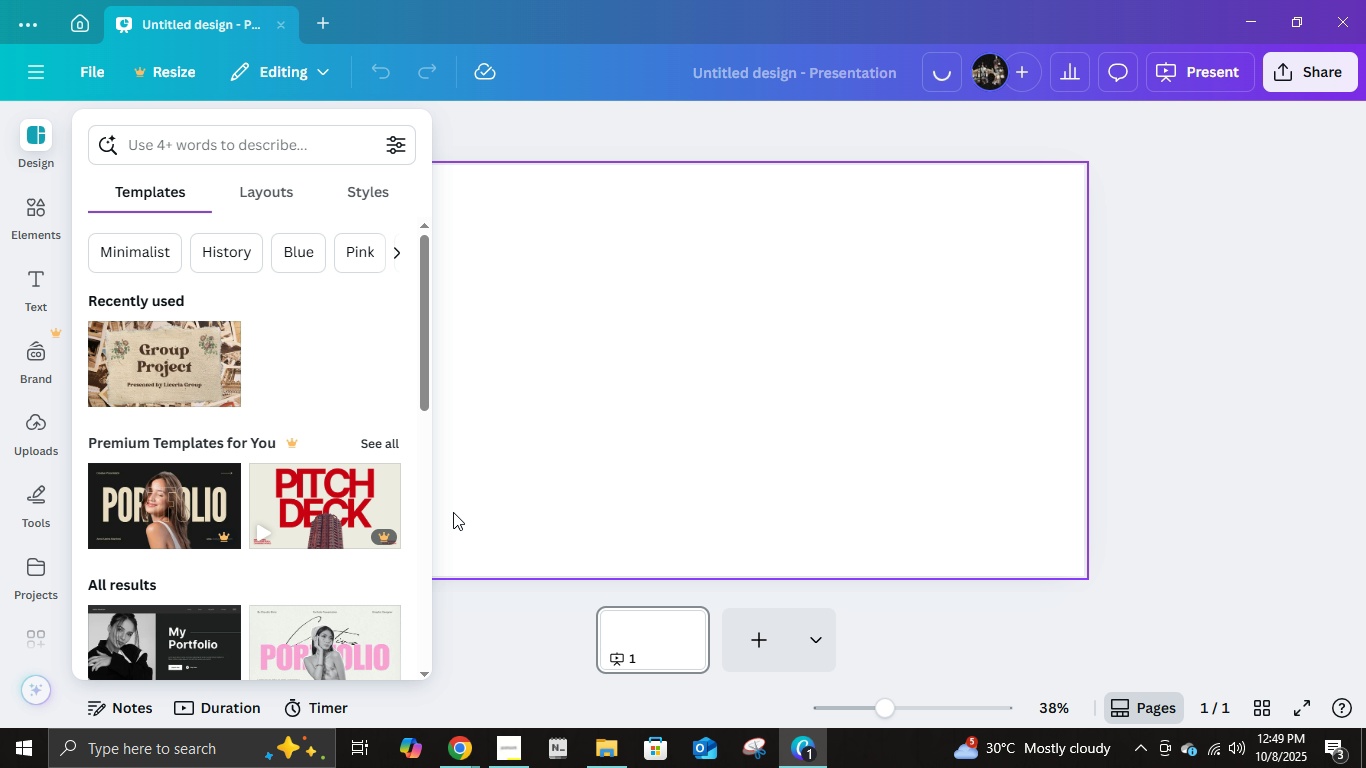 
left_click([40, 219])
 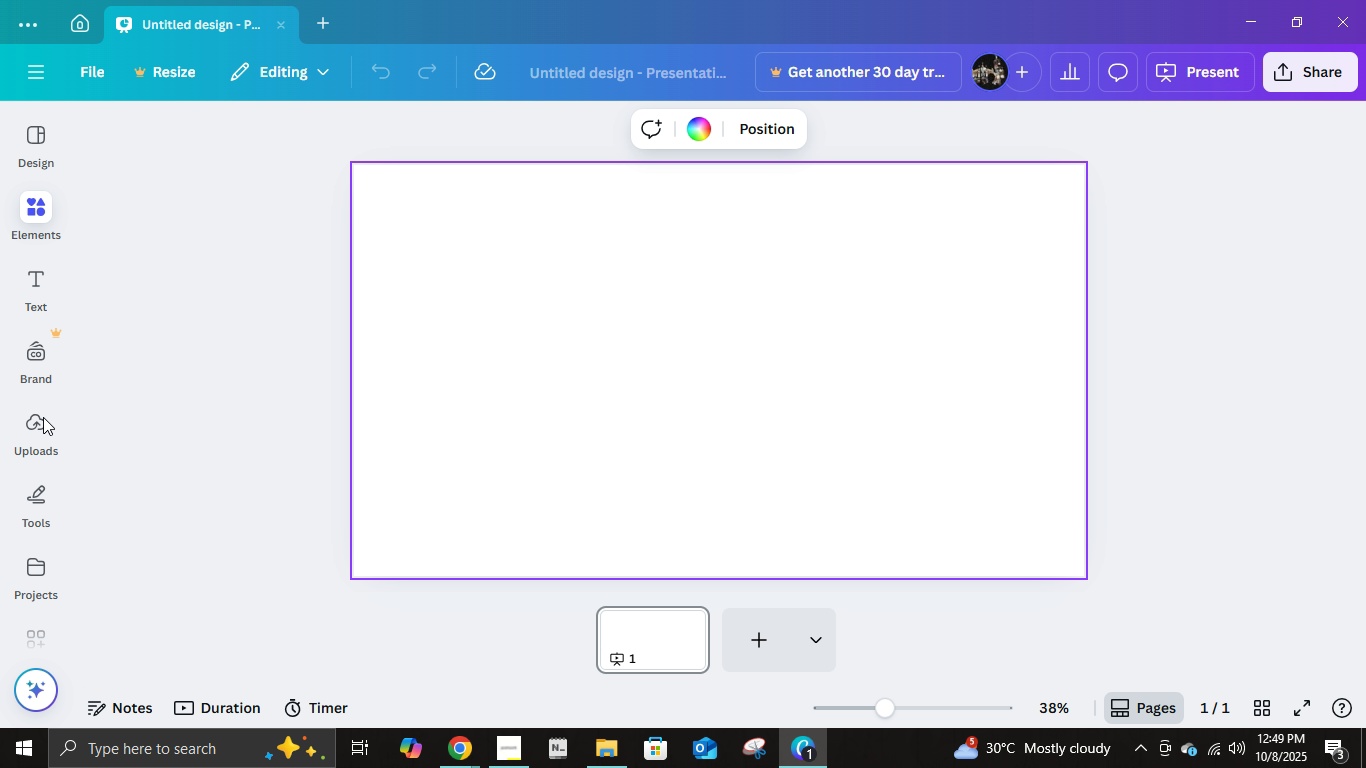 
mouse_move([66, 288])
 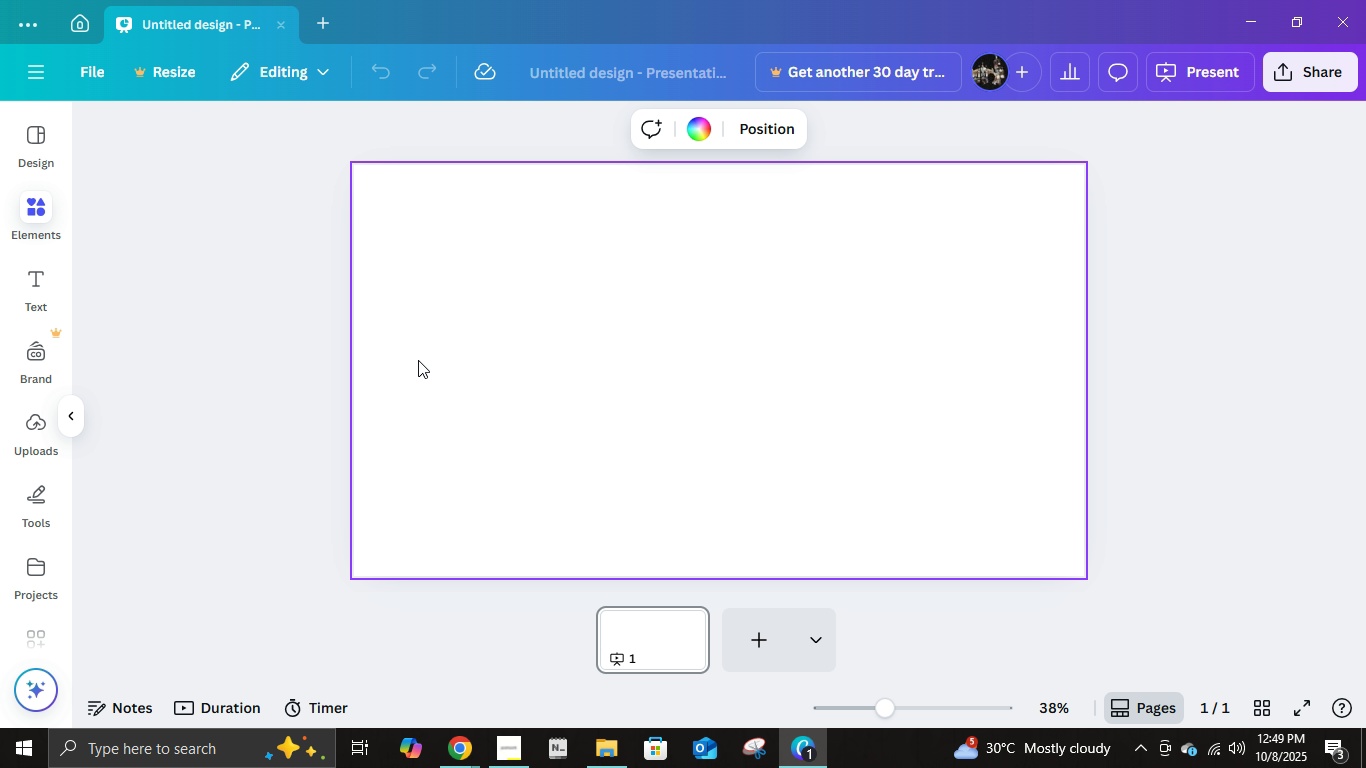 
wait(9.55)
 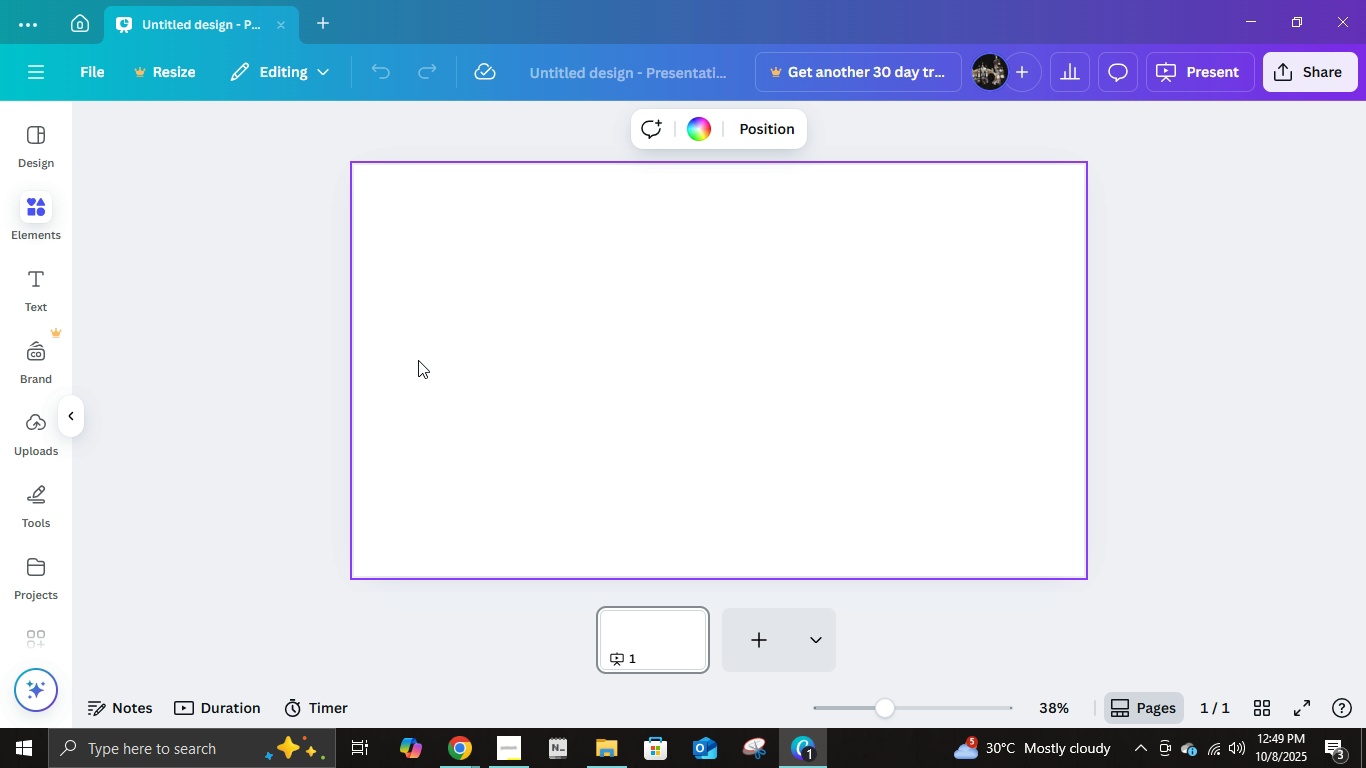 
left_click([40, 294])
 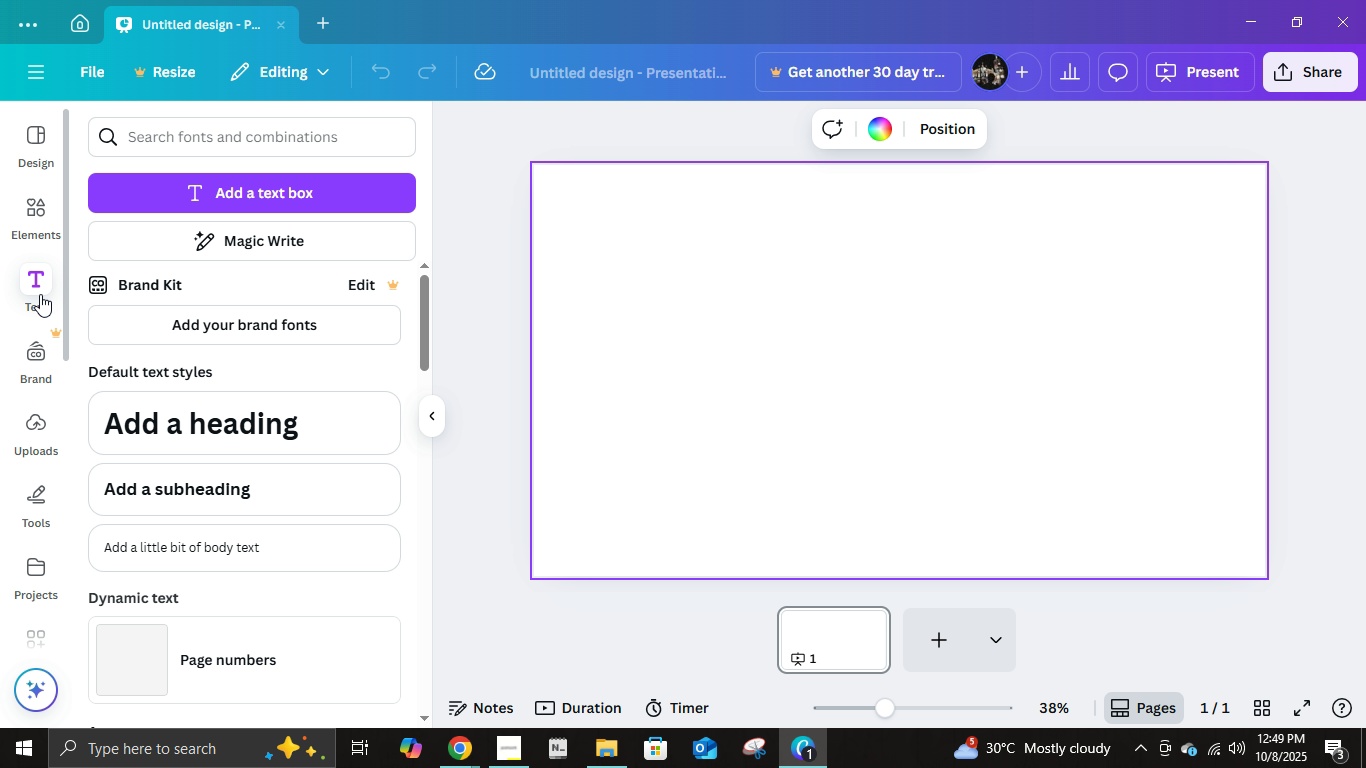 
wait(6.97)
 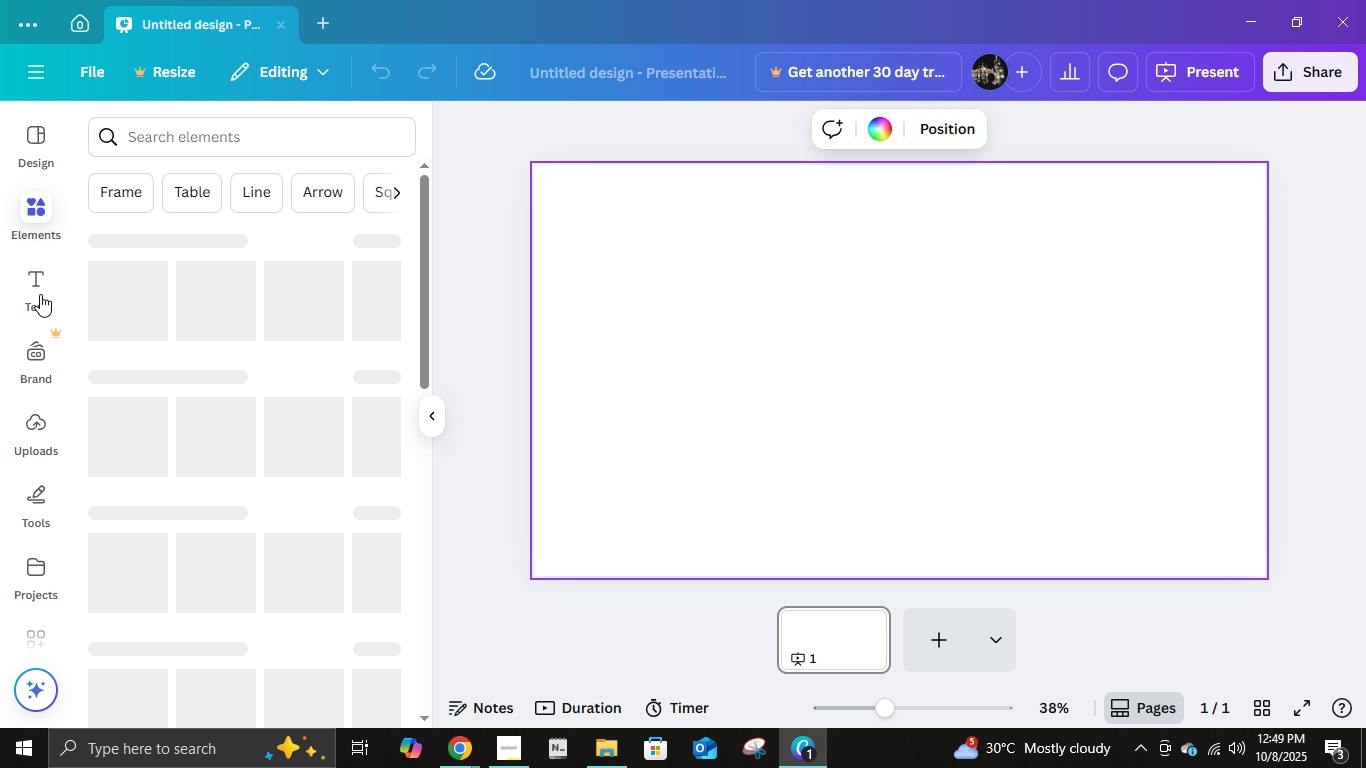 
left_click([237, 423])
 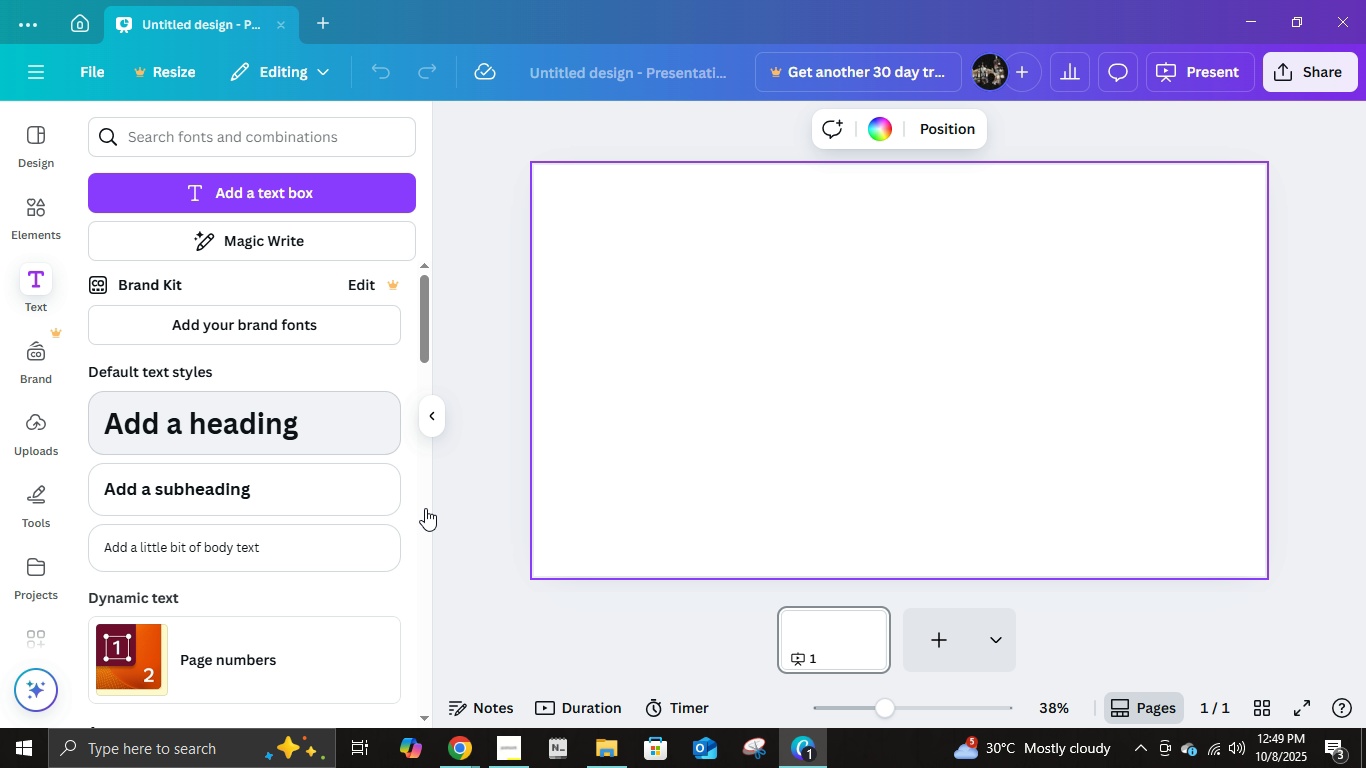 
mouse_move([567, 443])
 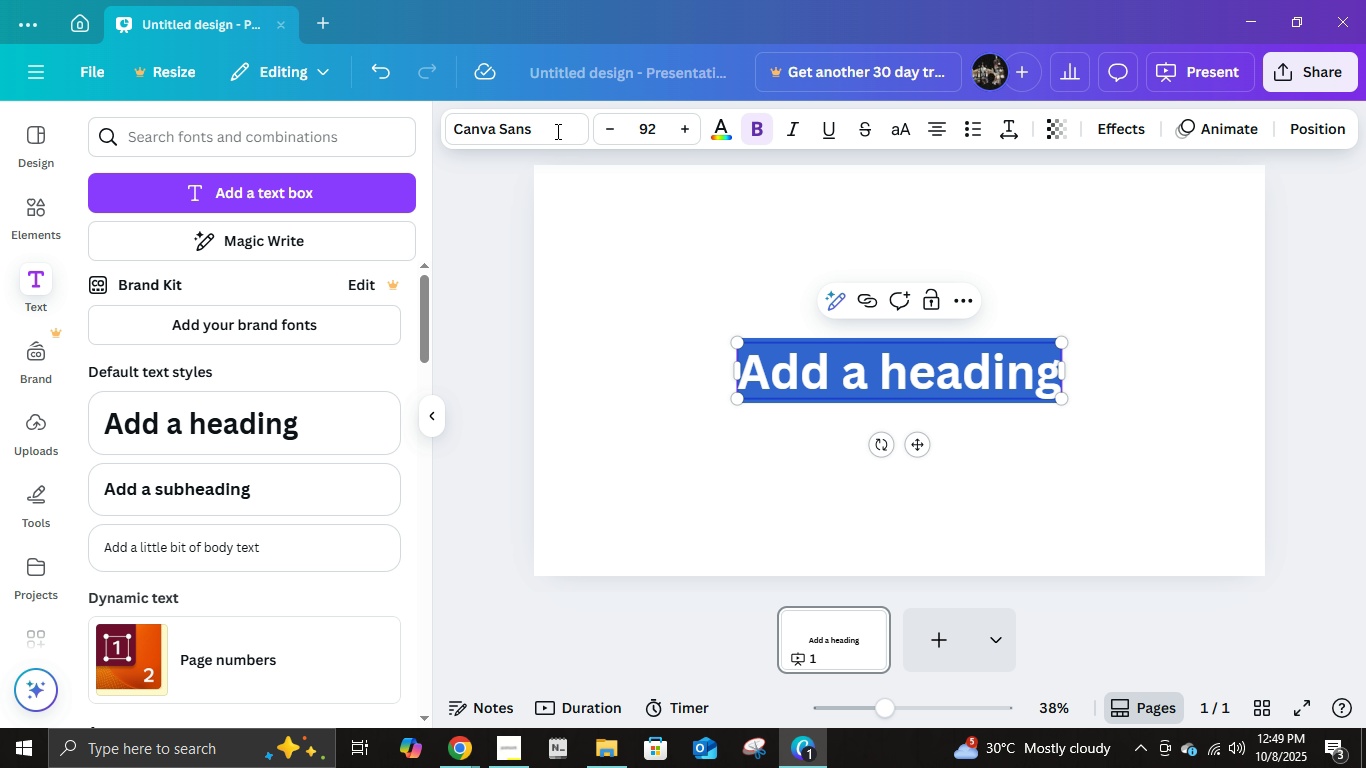 
left_click([556, 131])
 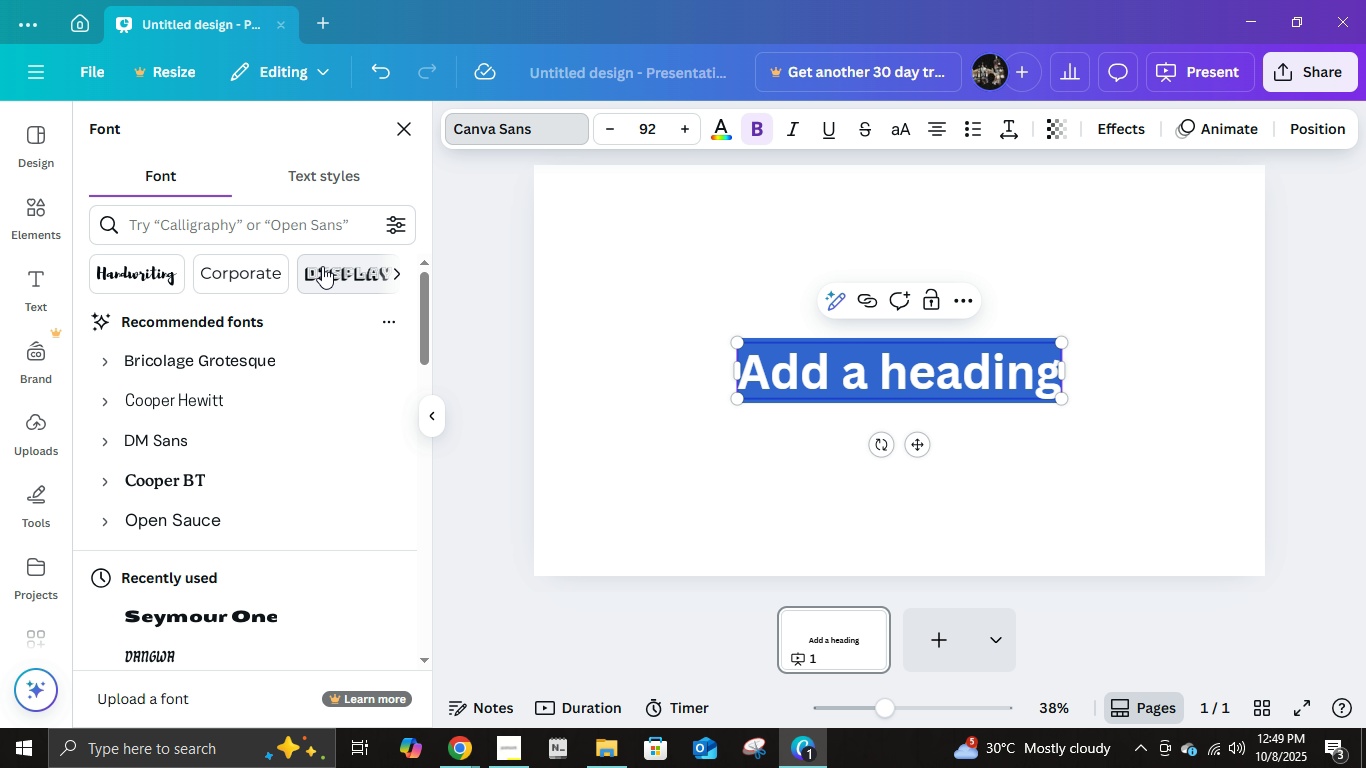 
left_click([297, 228])
 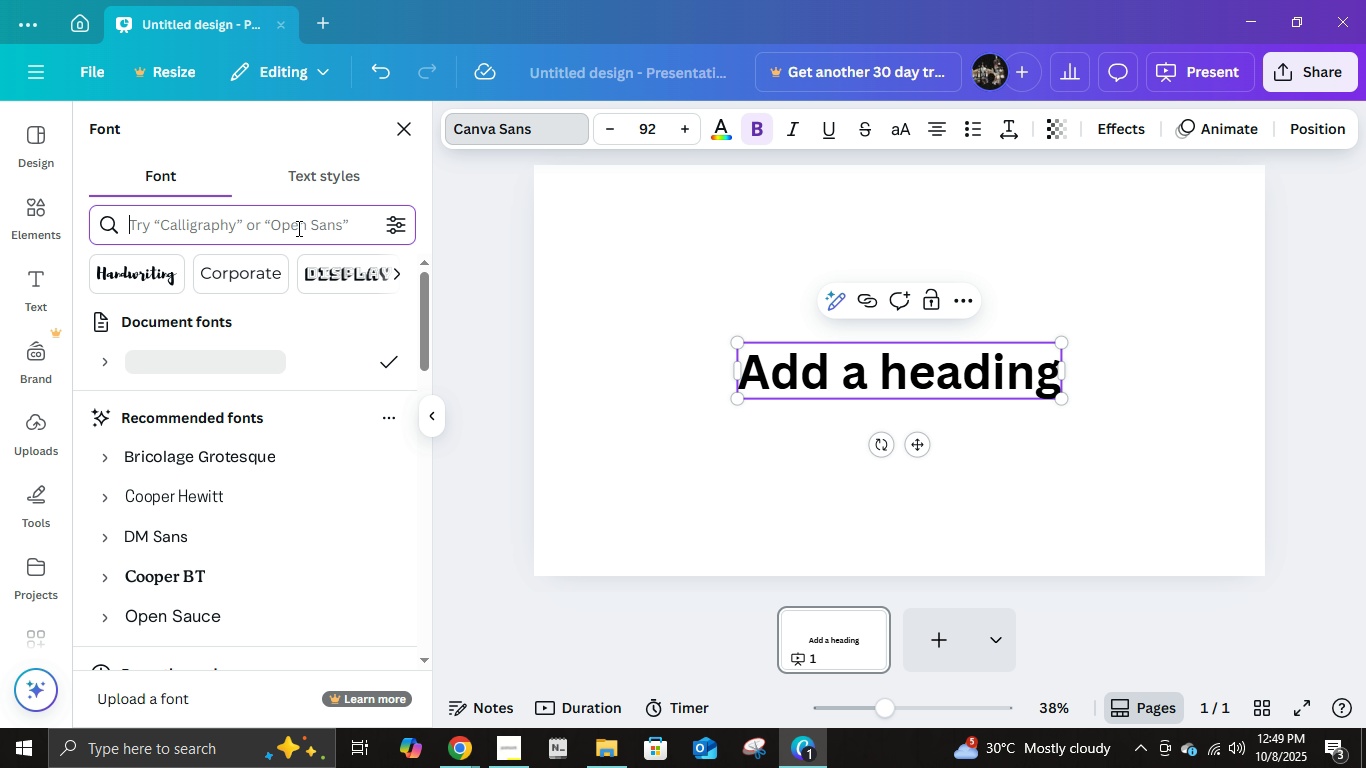 
type(payfair)